 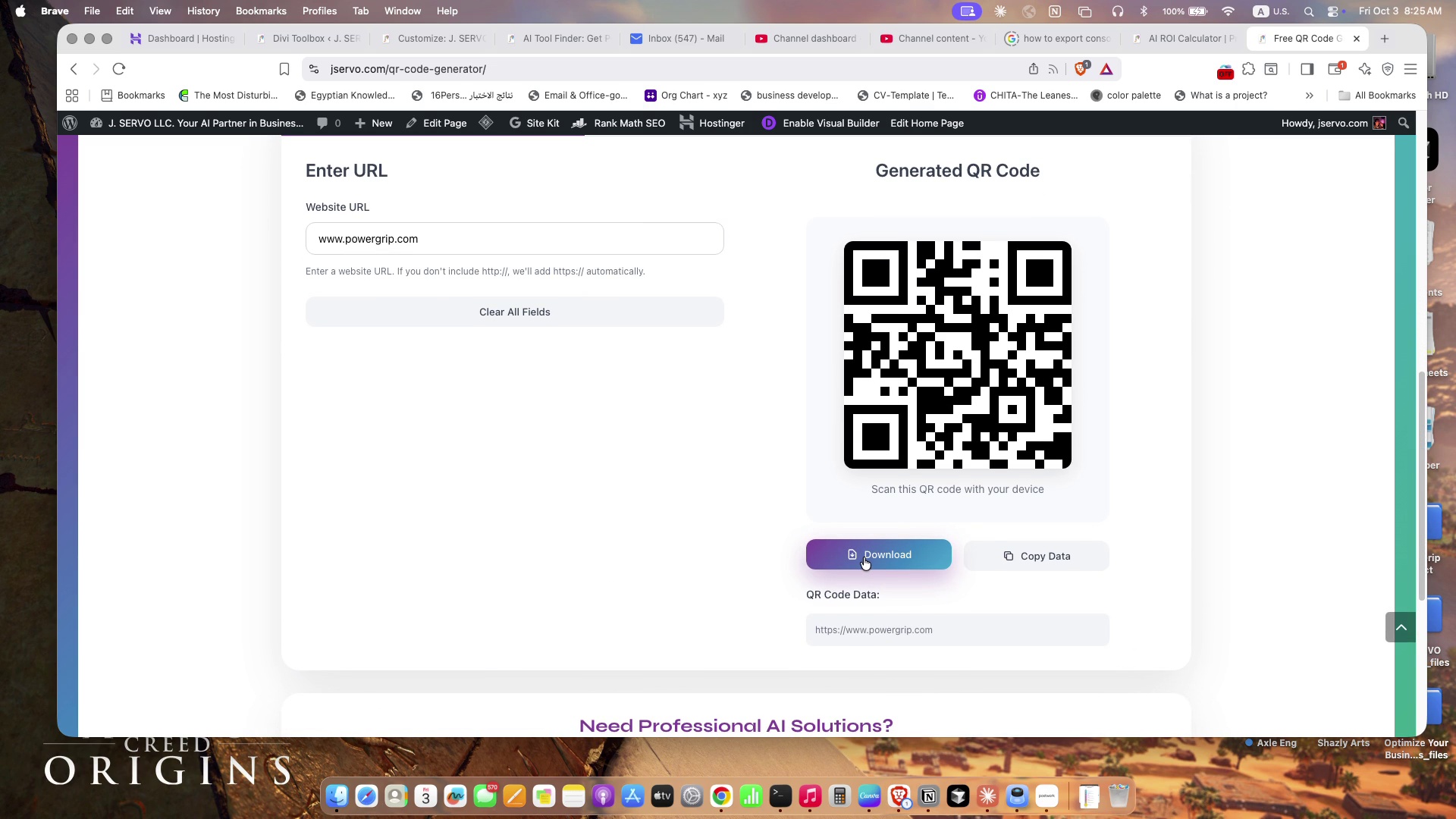 
double_click([864, 557])
 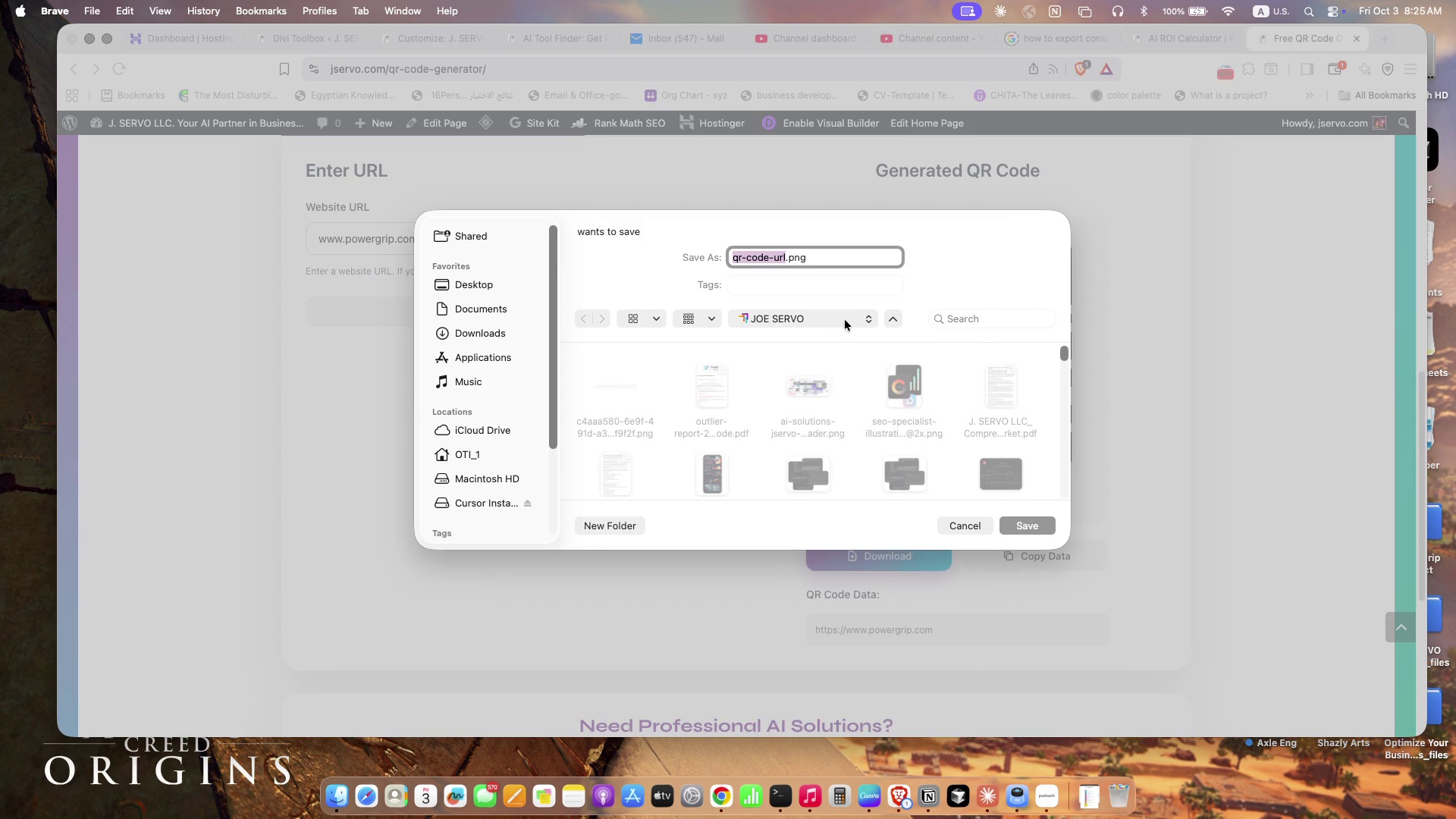 
left_click([845, 320])
 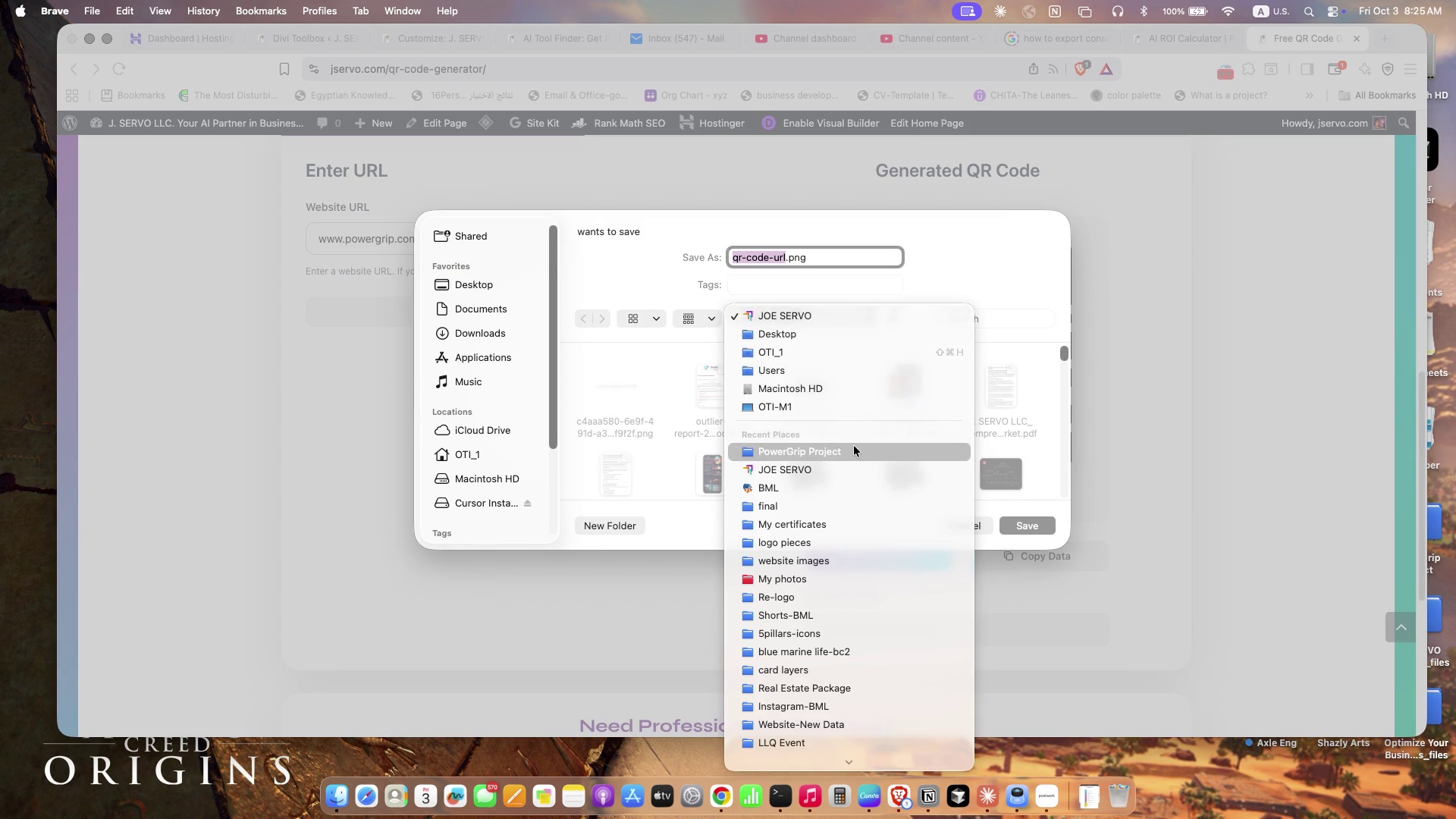 
left_click([854, 446])
 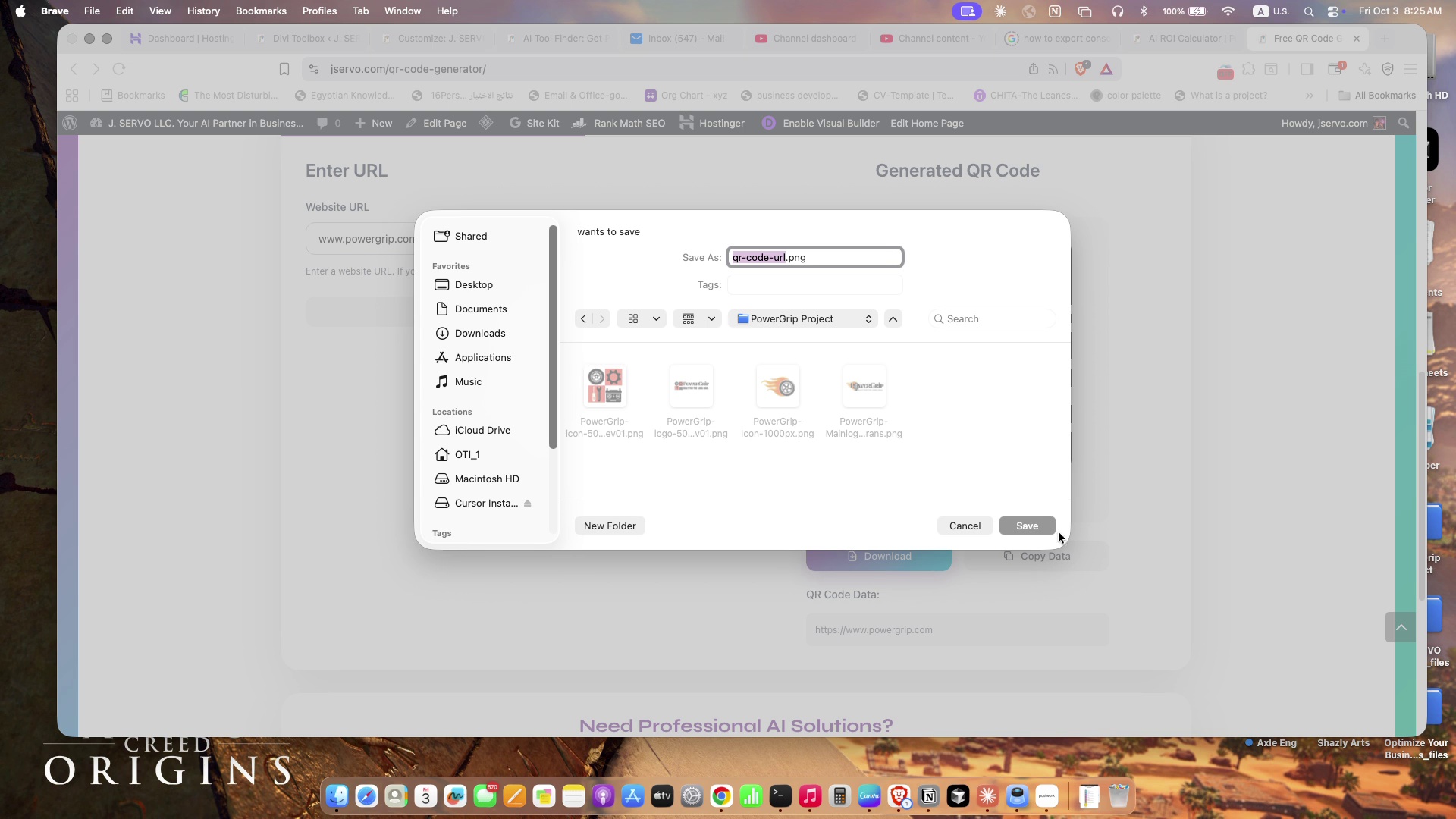 
wait(5.43)
 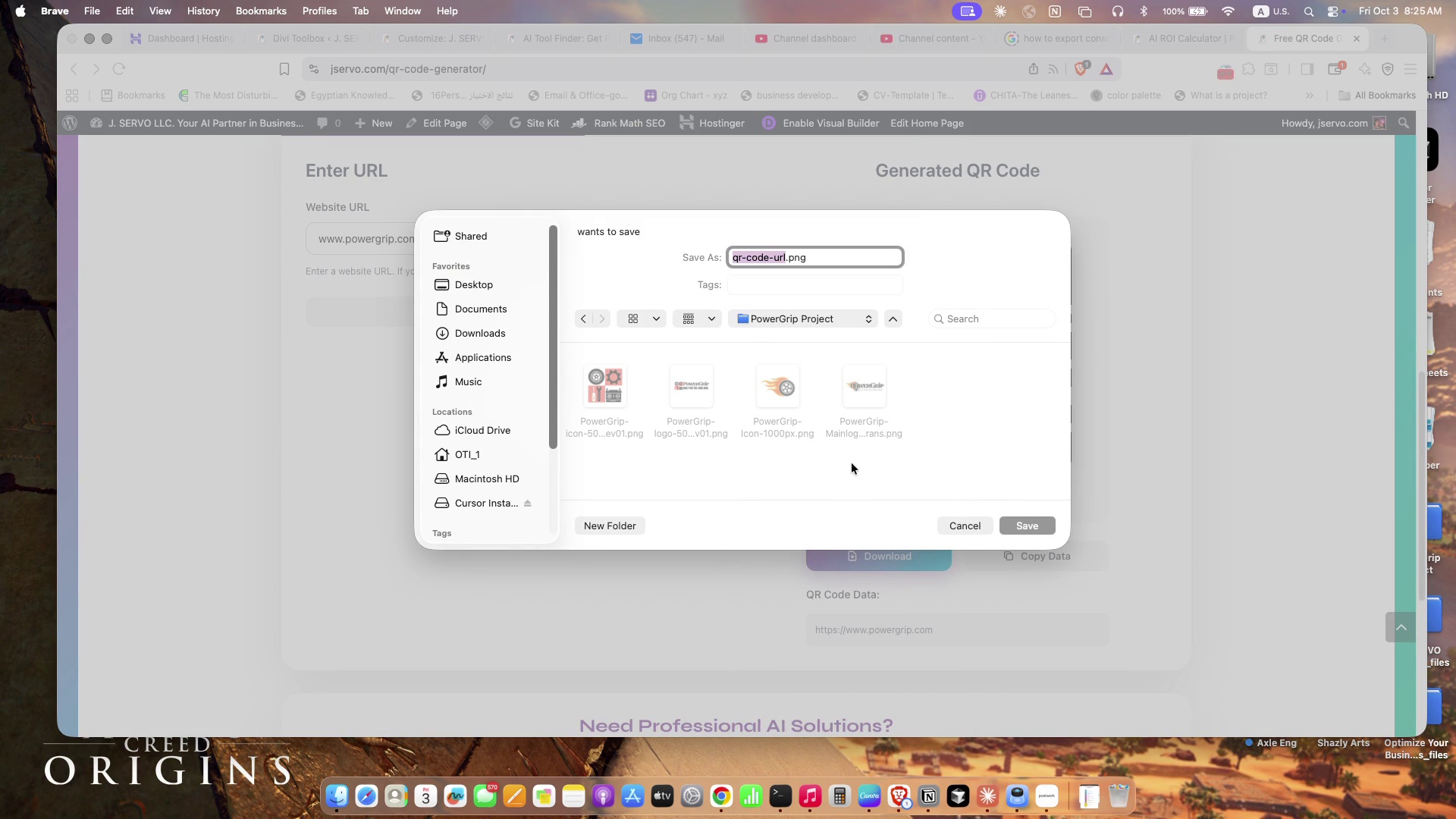 
key(ArrowRight)
 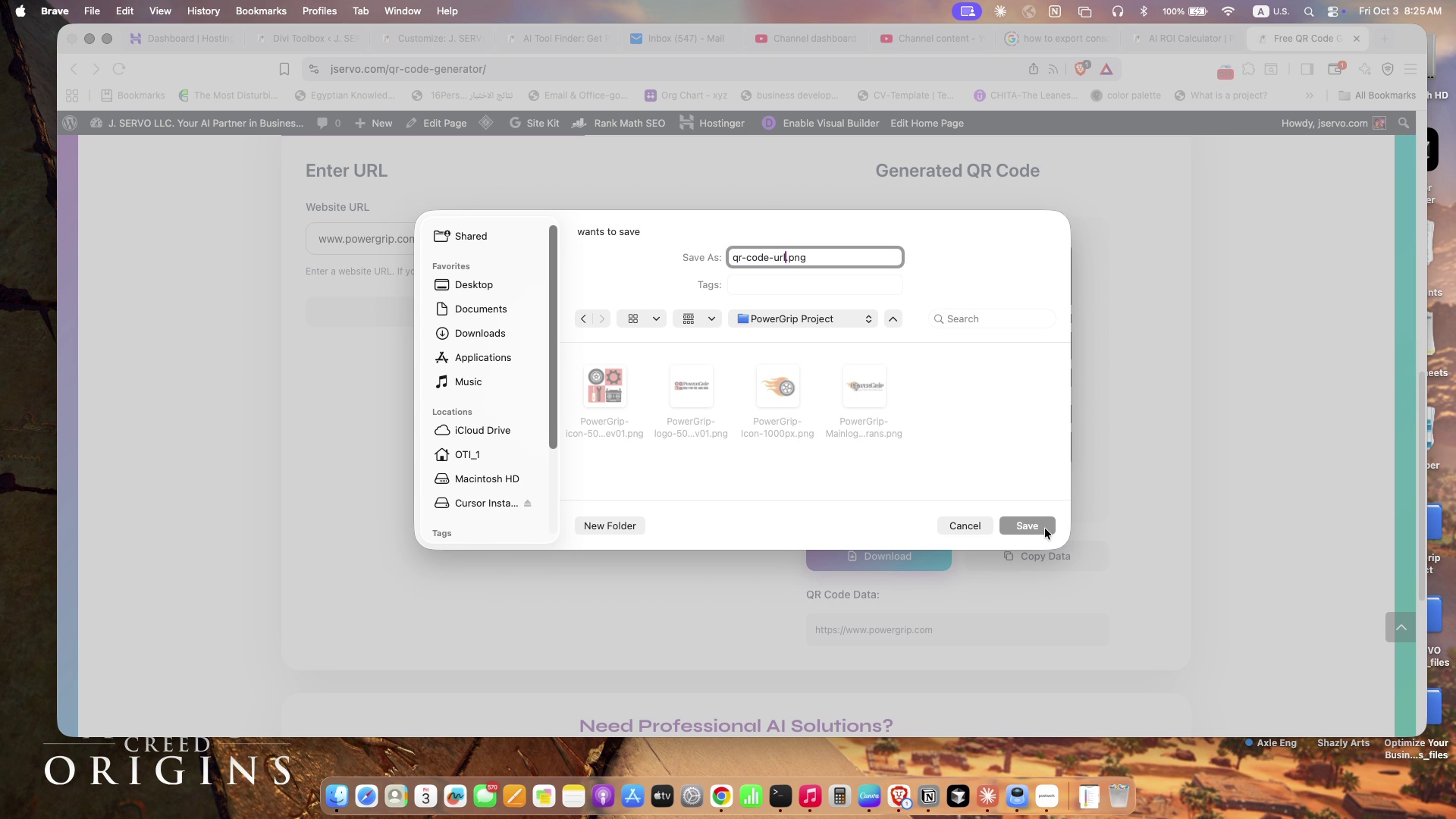 
type(-Powerf)
key(Backspace)
type(gripweb)
key(Backspace)
key(Backspace)
key(Backspace)
type(-website)